 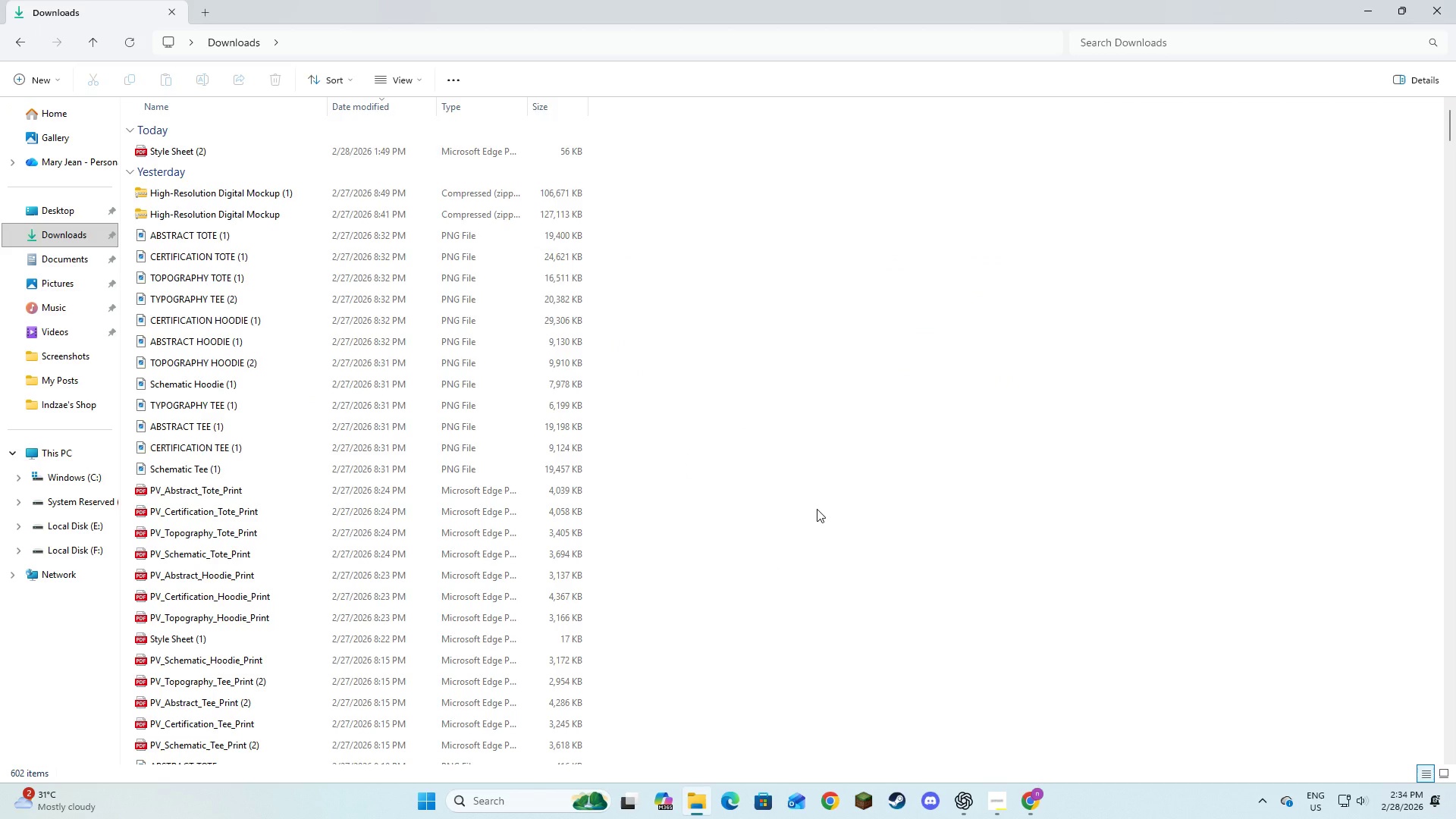 
key(Alt+Tab)
 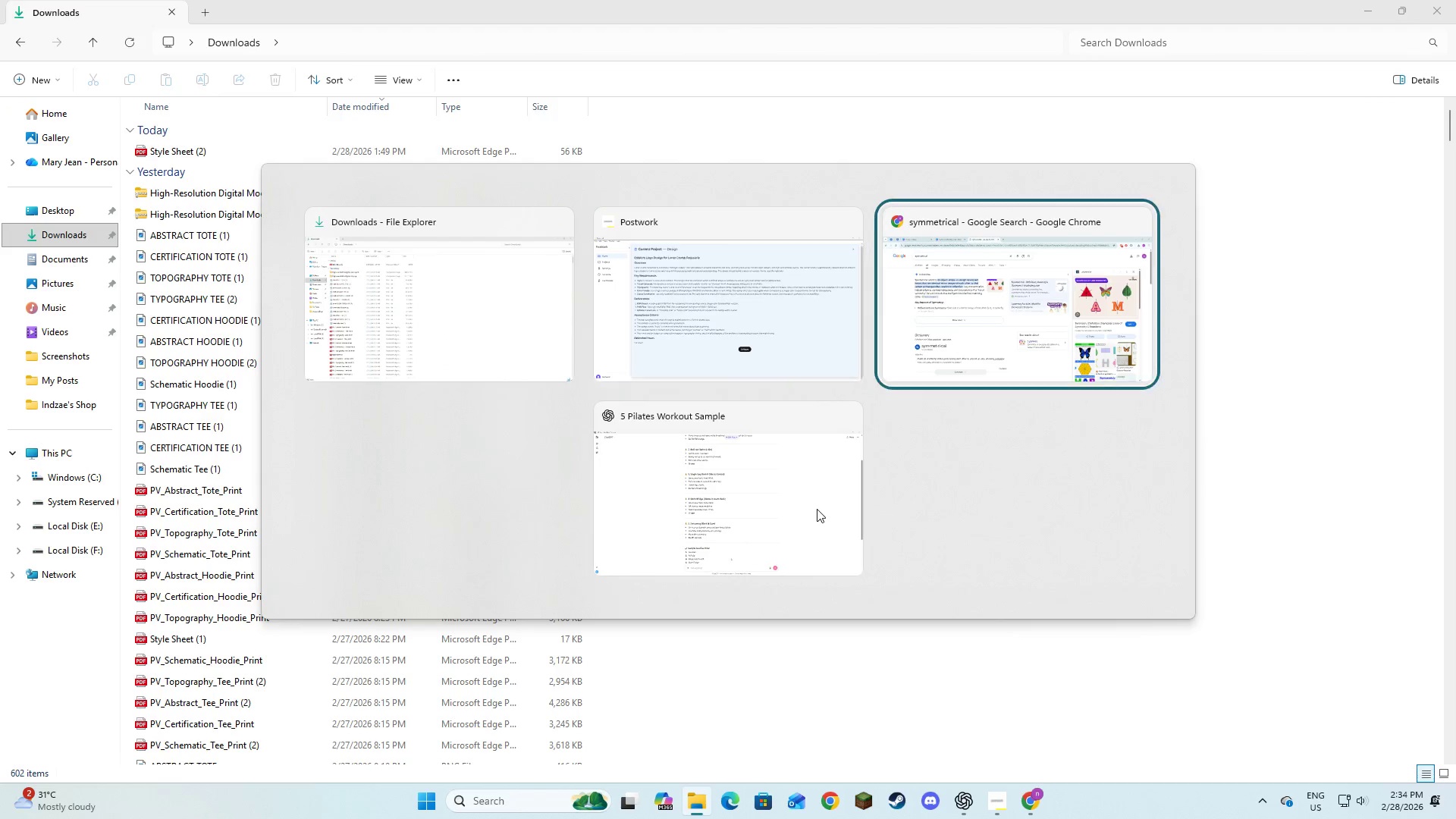 
key(Alt+Tab)
 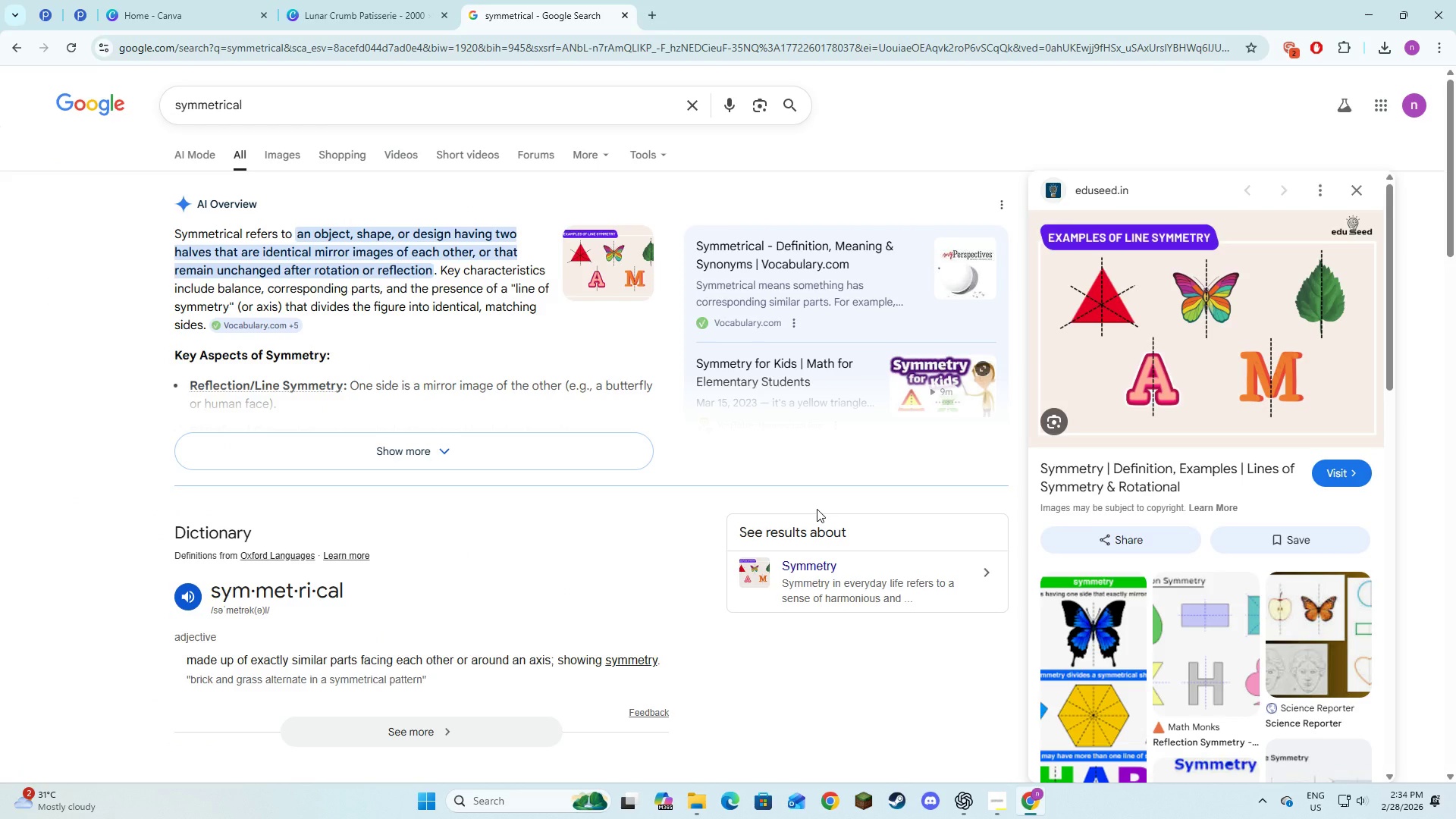 
key(Alt+Tab)
 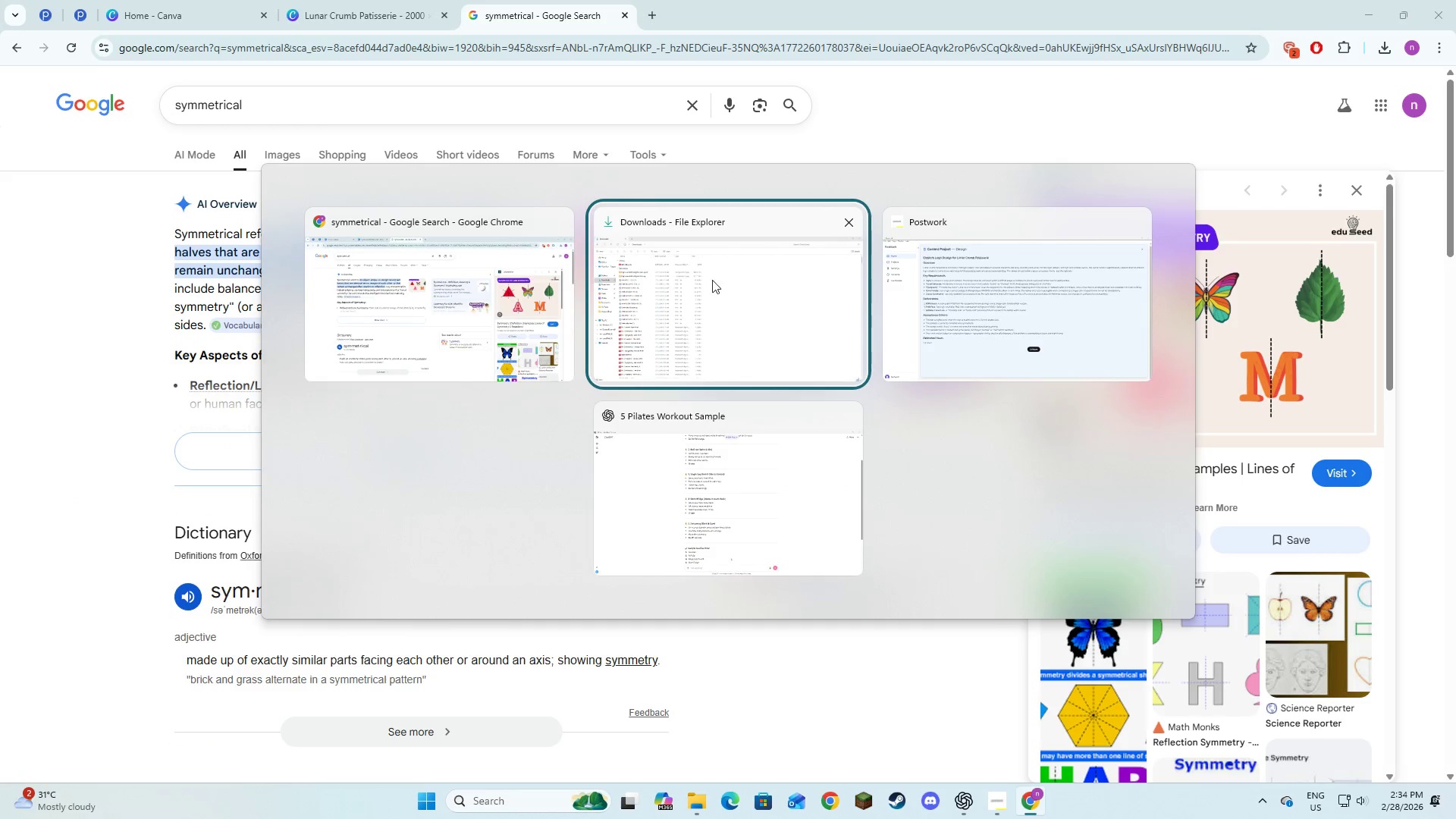 
left_click([422, 305])
 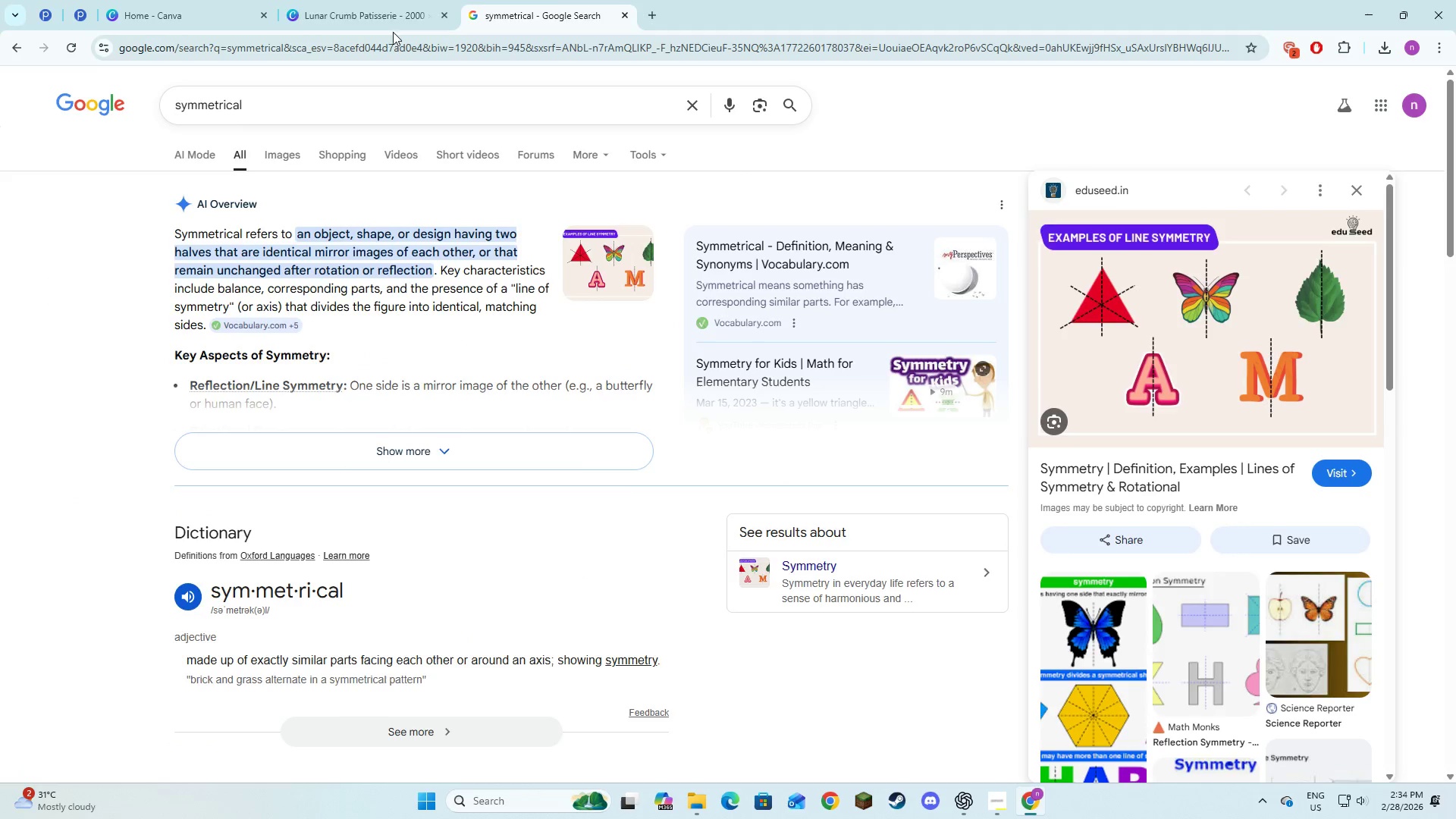 
left_click([375, 6])
 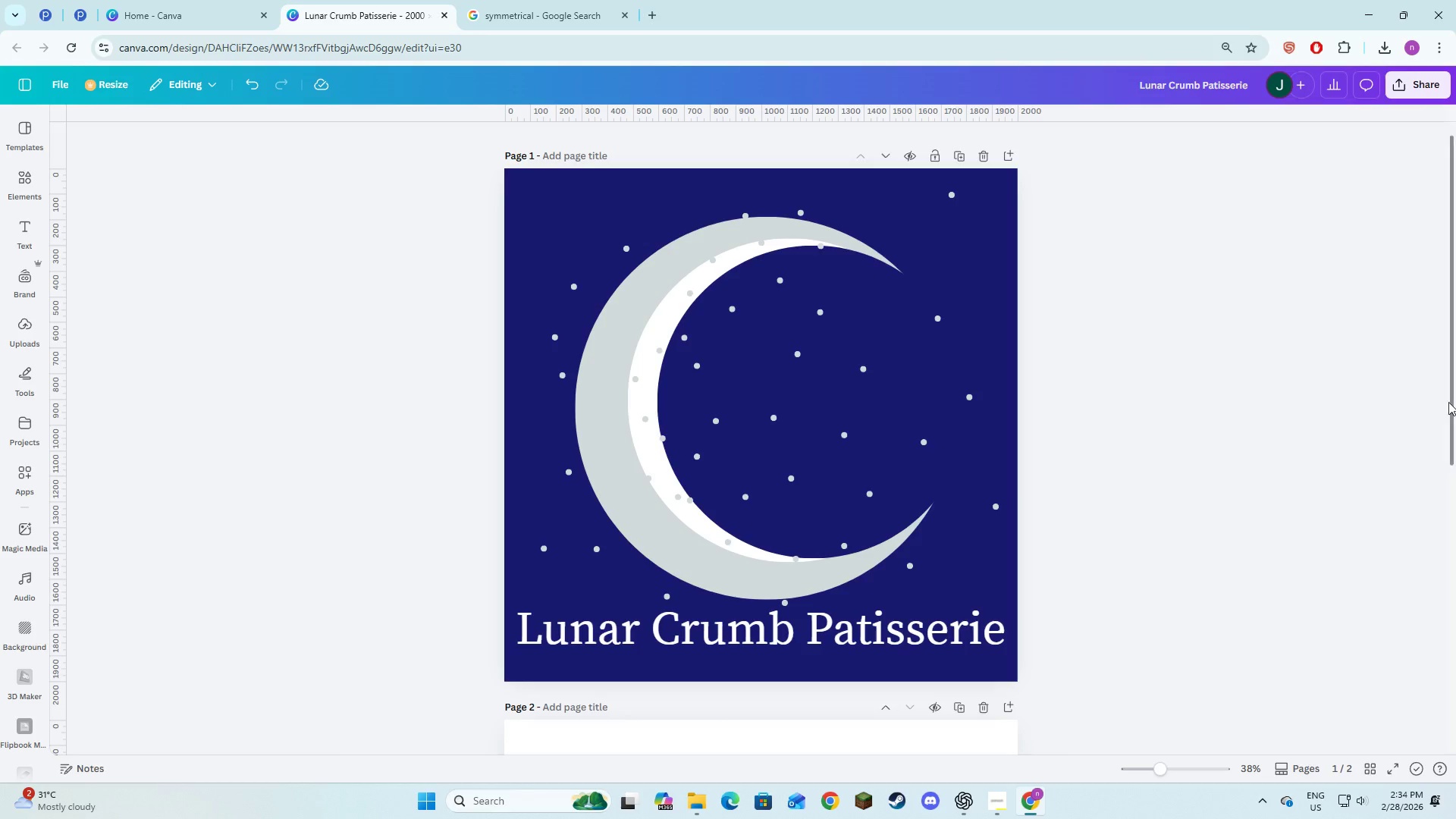 
wait(7.75)
 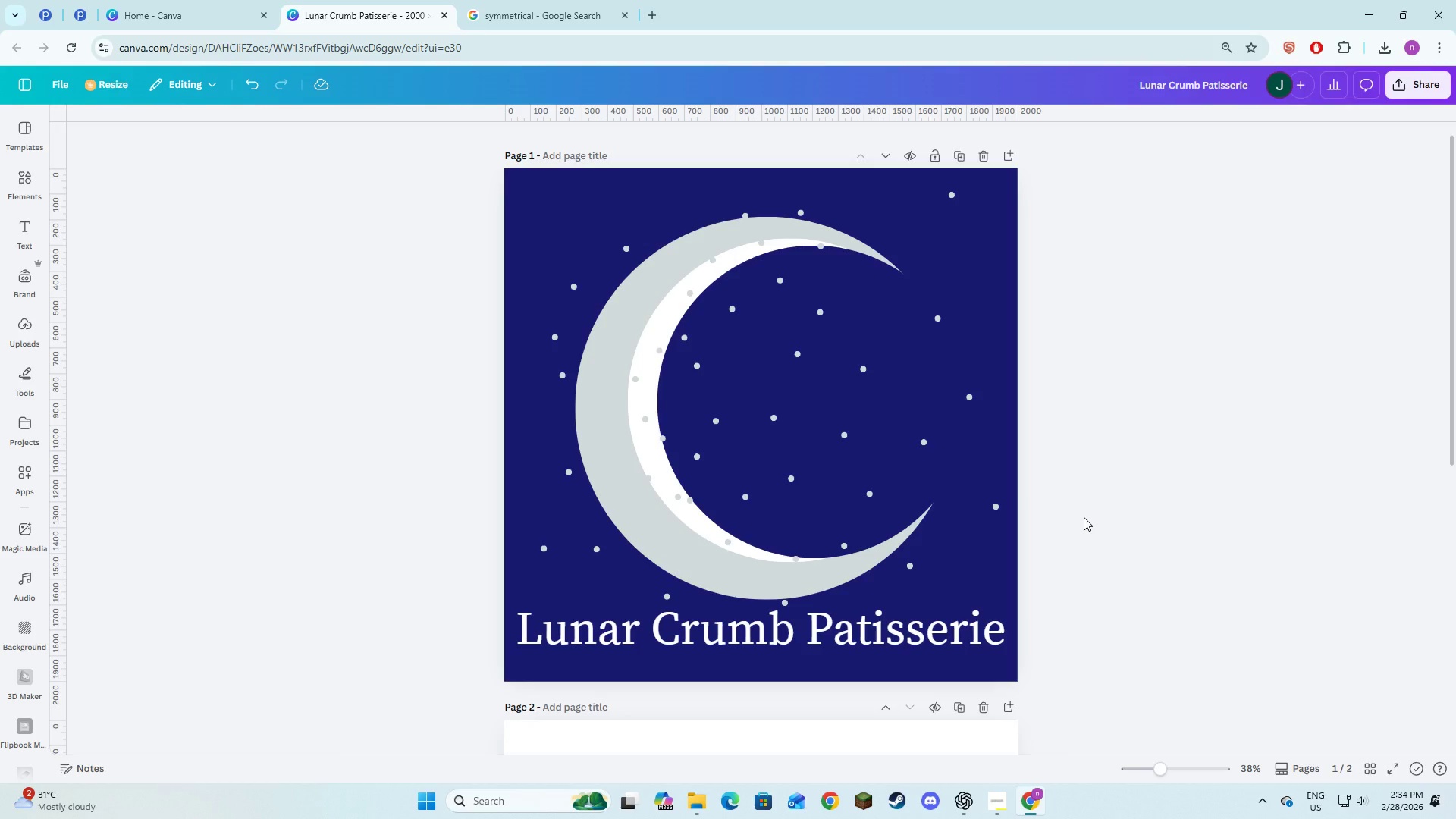 
left_click([322, 92])
 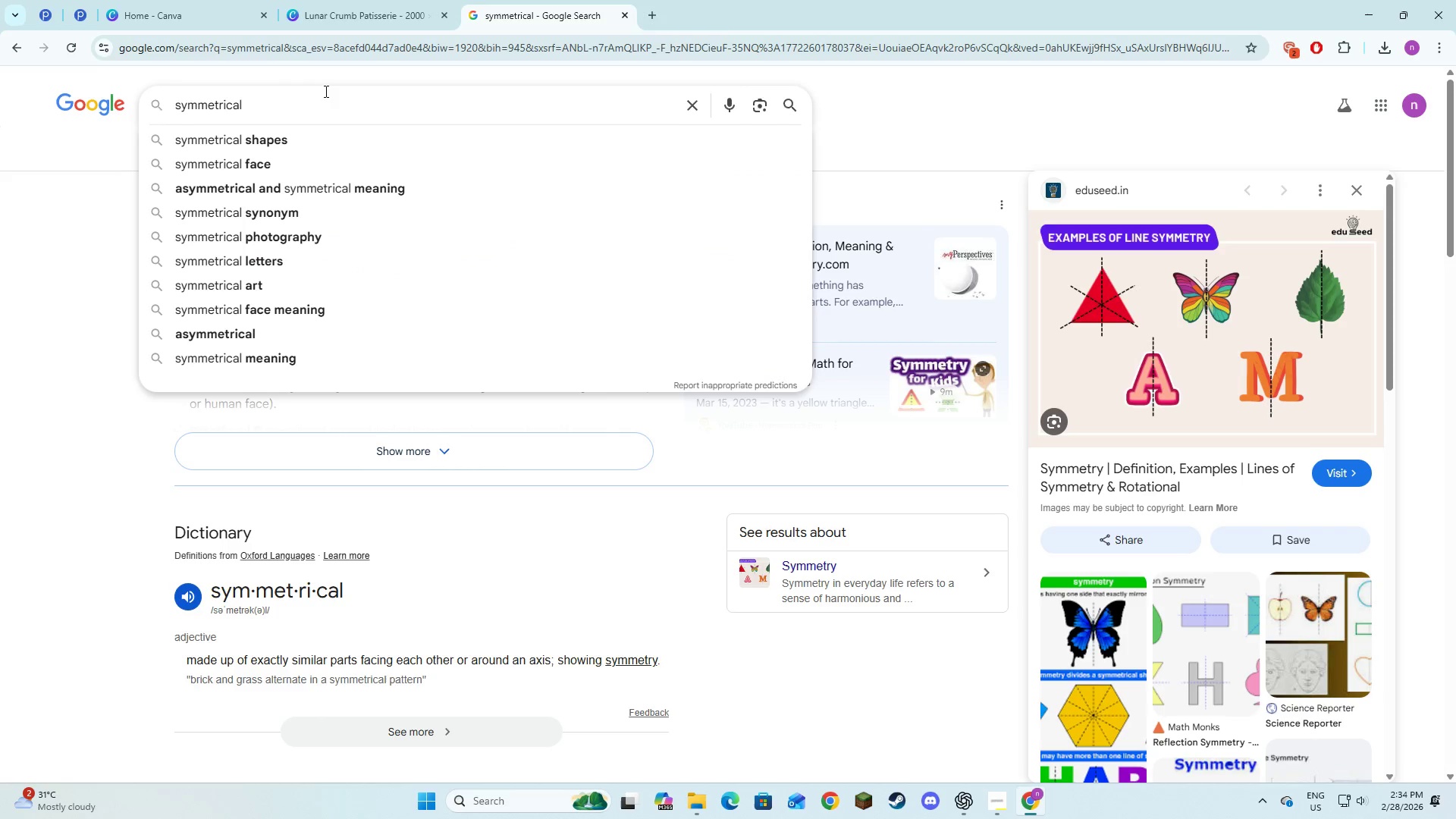 
type( m)
key(Backspace)
type(cresent moon)
 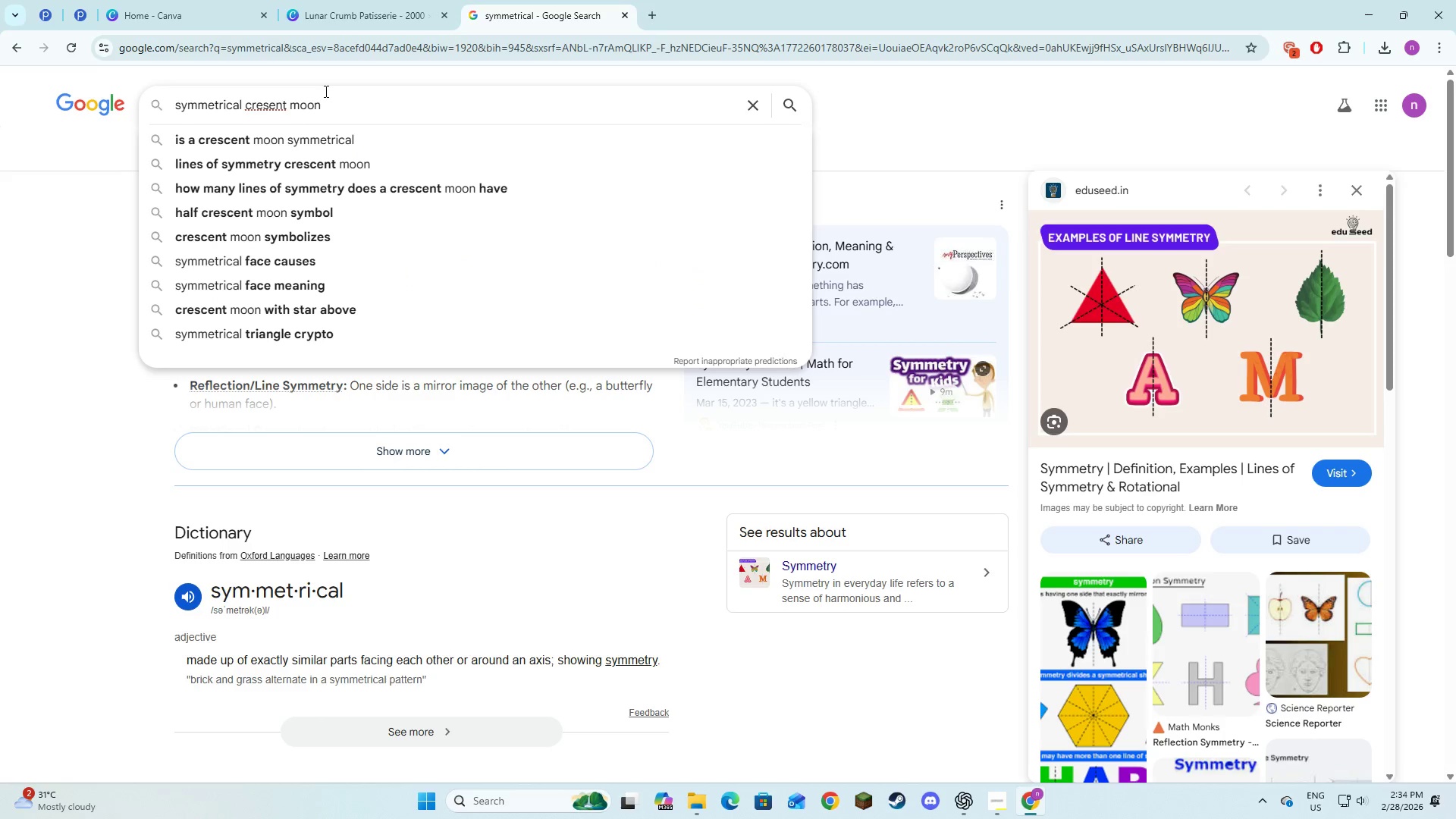 
key(Enter)
 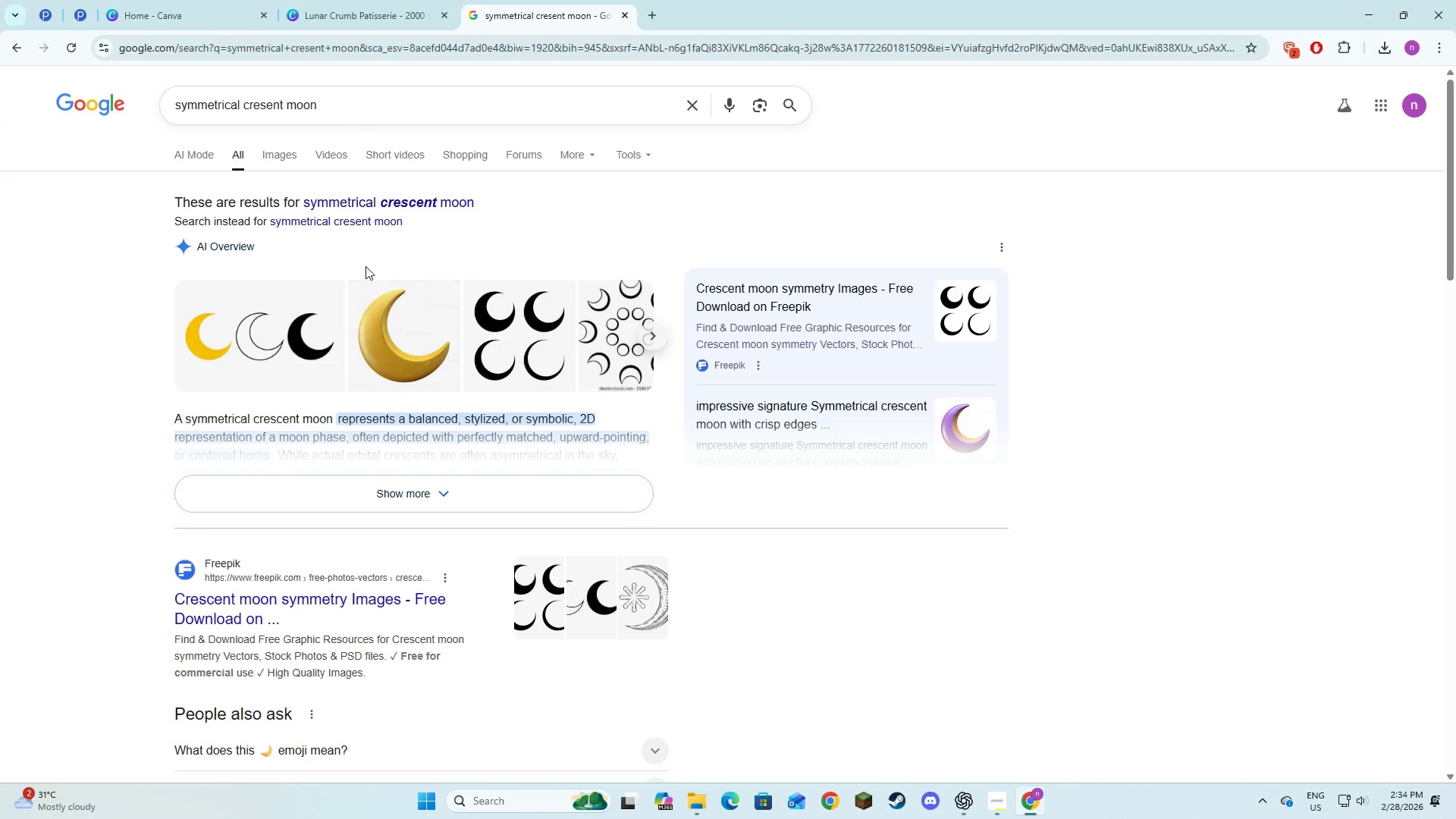 
wait(11.06)
 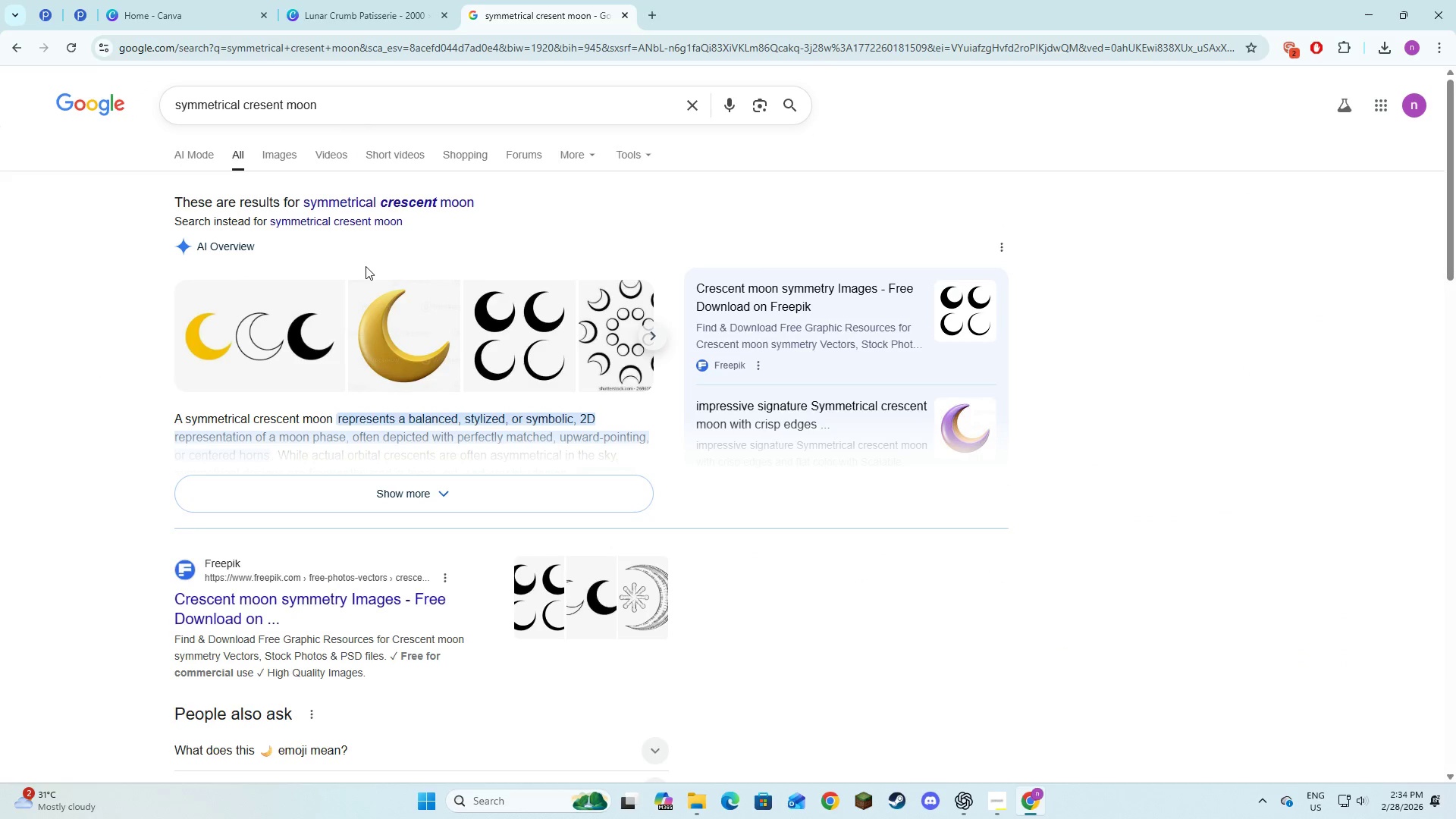 
type( modern)
 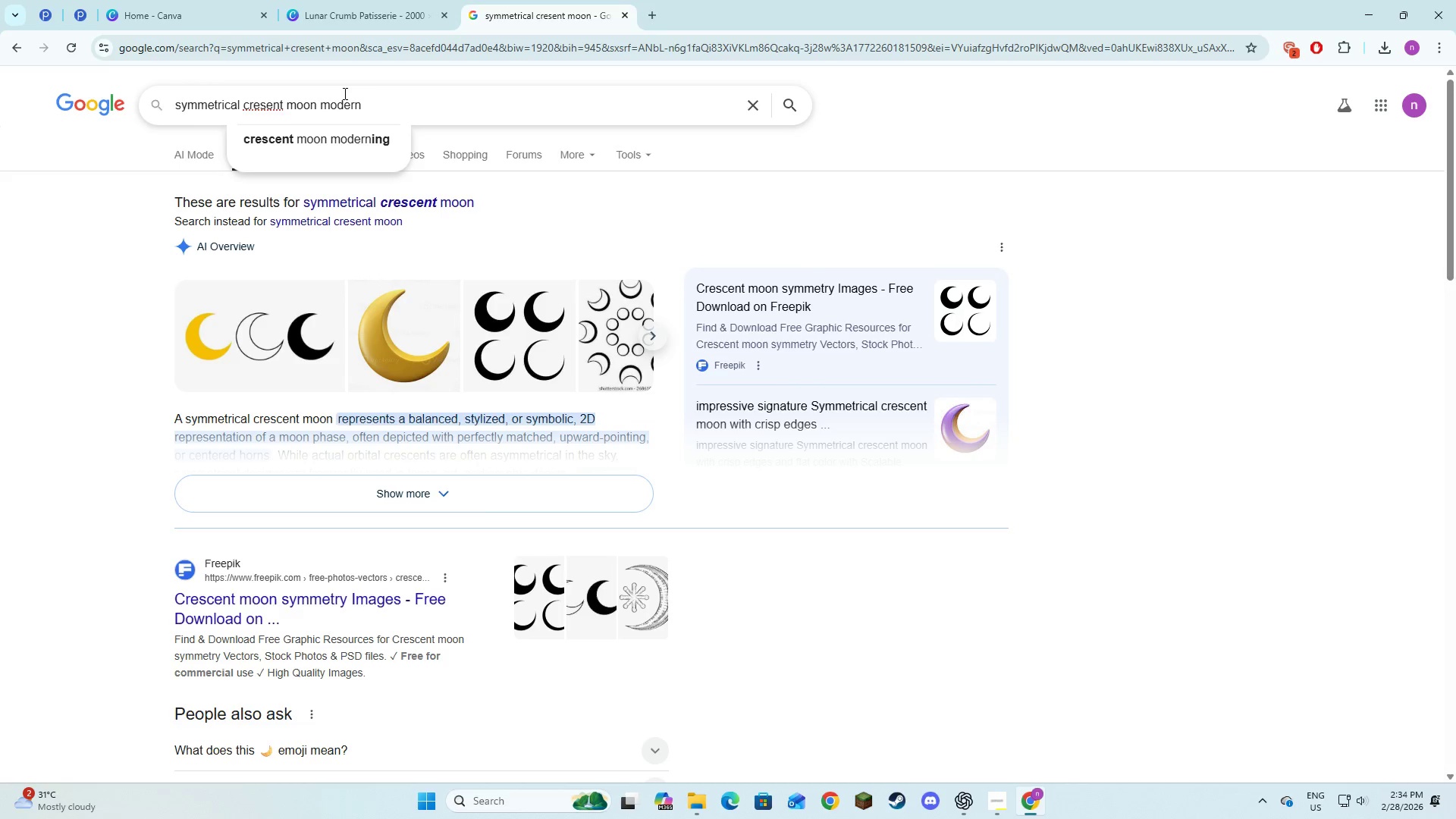 
key(Enter)
 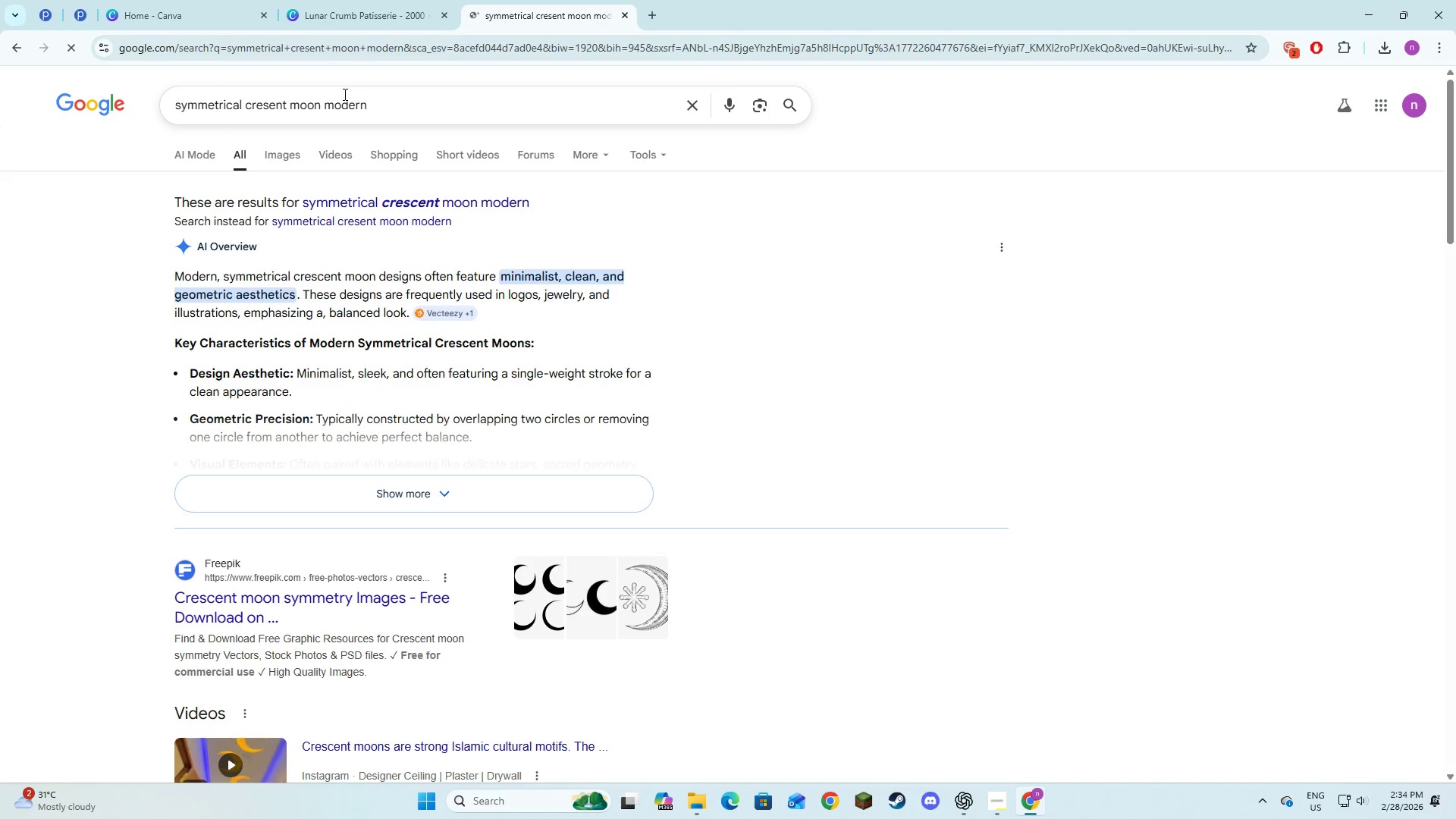 
left_click([283, 158])
 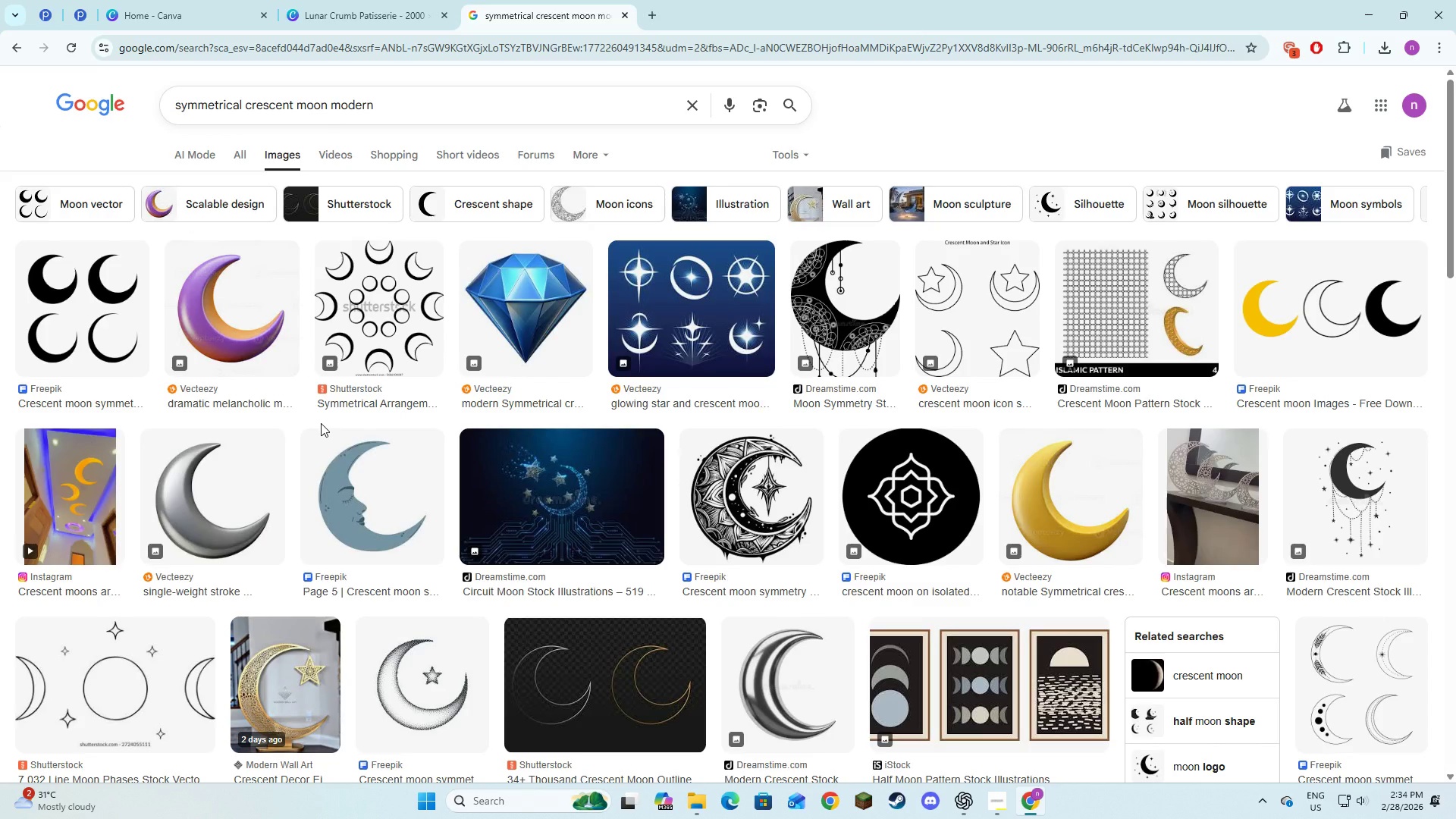 
wait(10.86)
 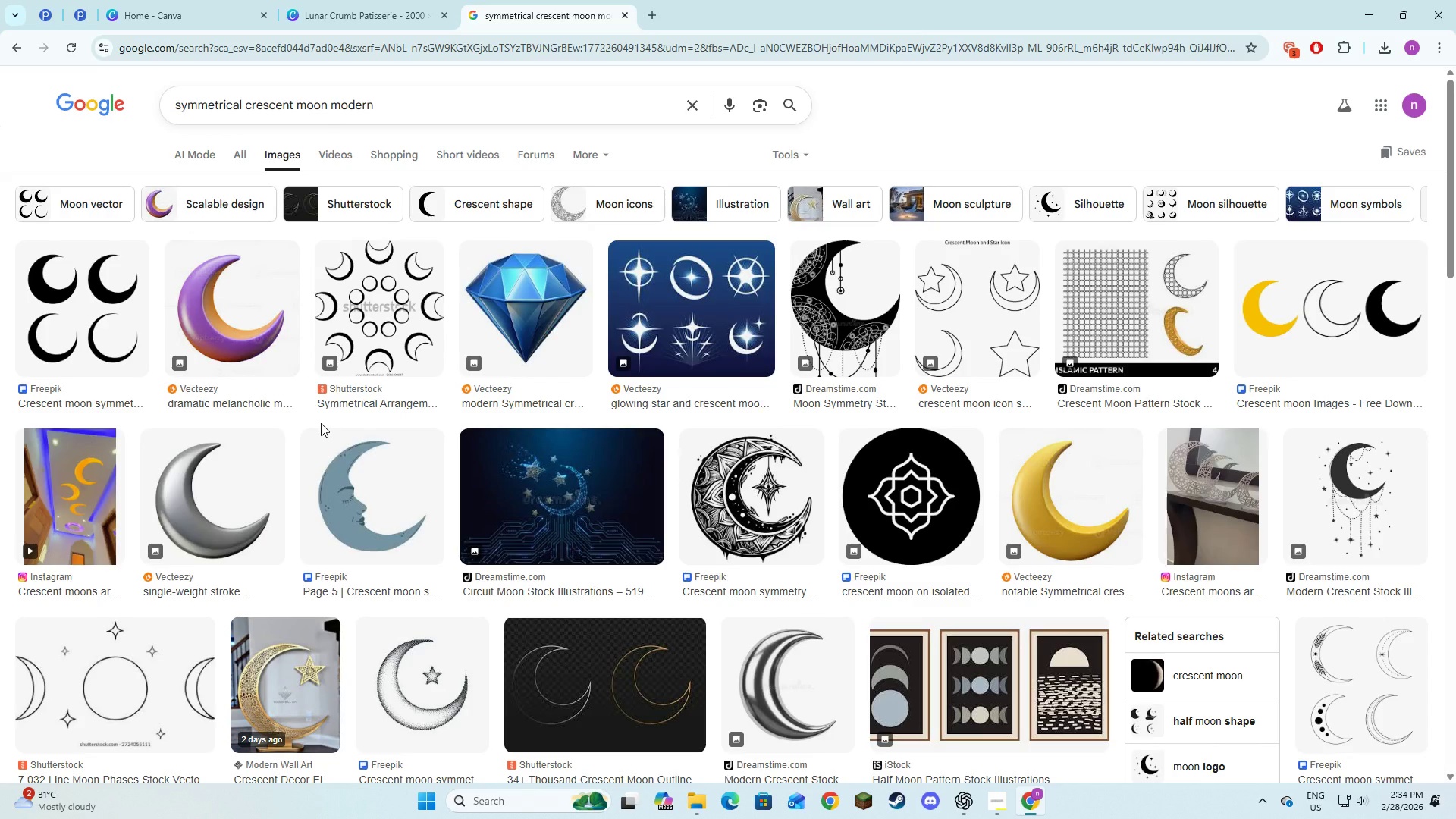 
scroll: coordinate [560, 589], scroll_direction: down, amount: 2.0
 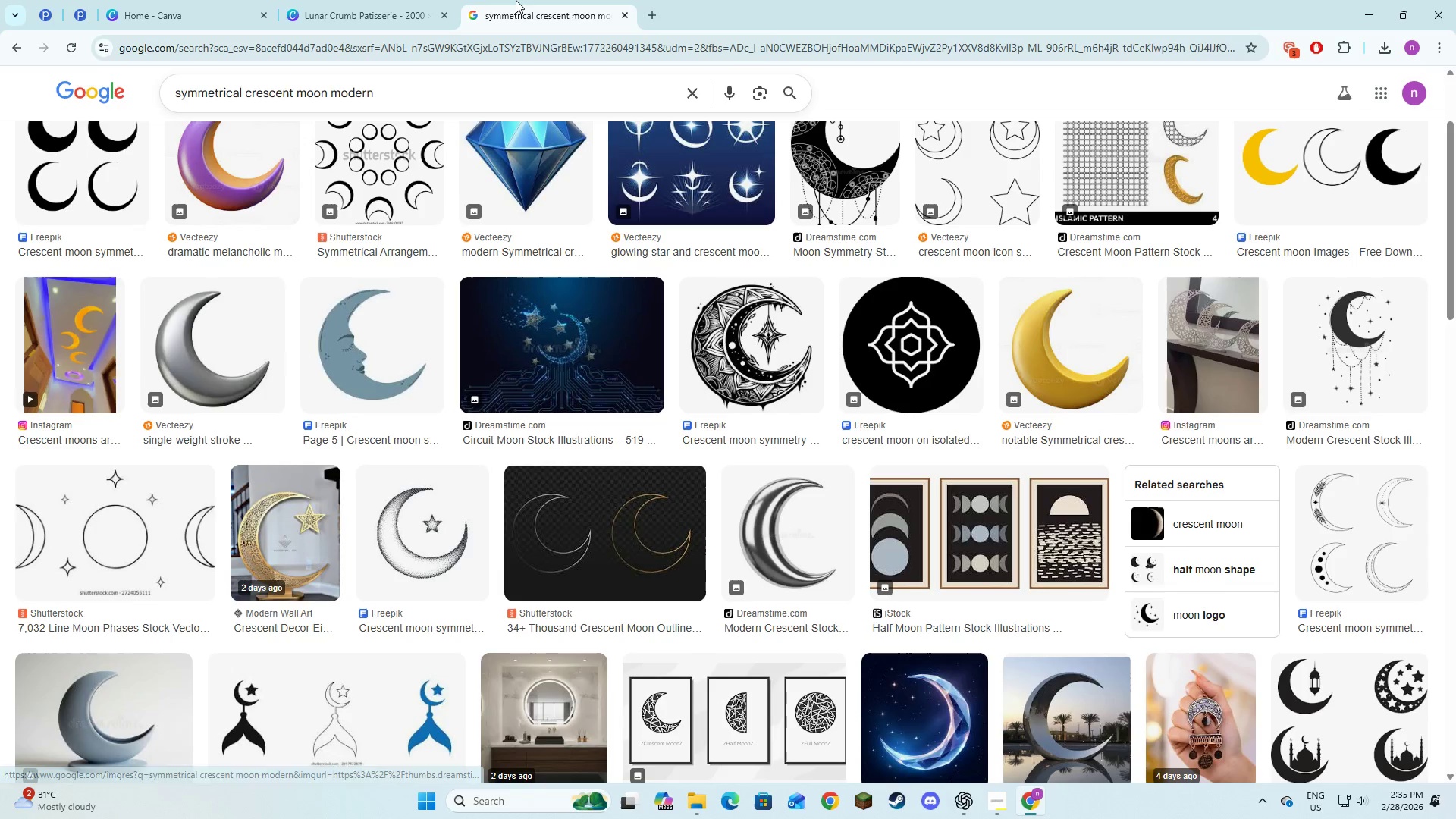 
left_click([416, 0])
 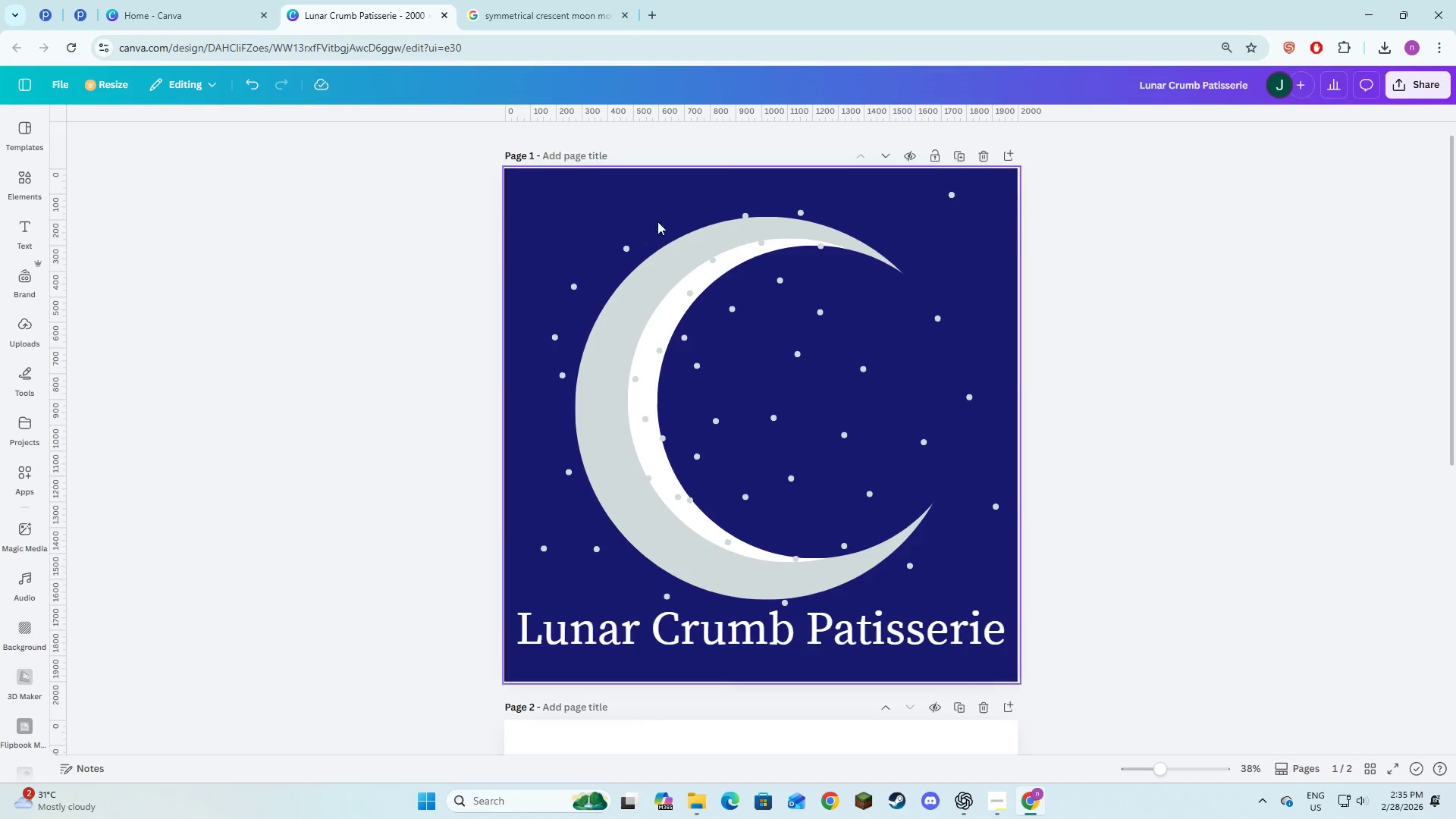 
key(Alt+AltLeft)
 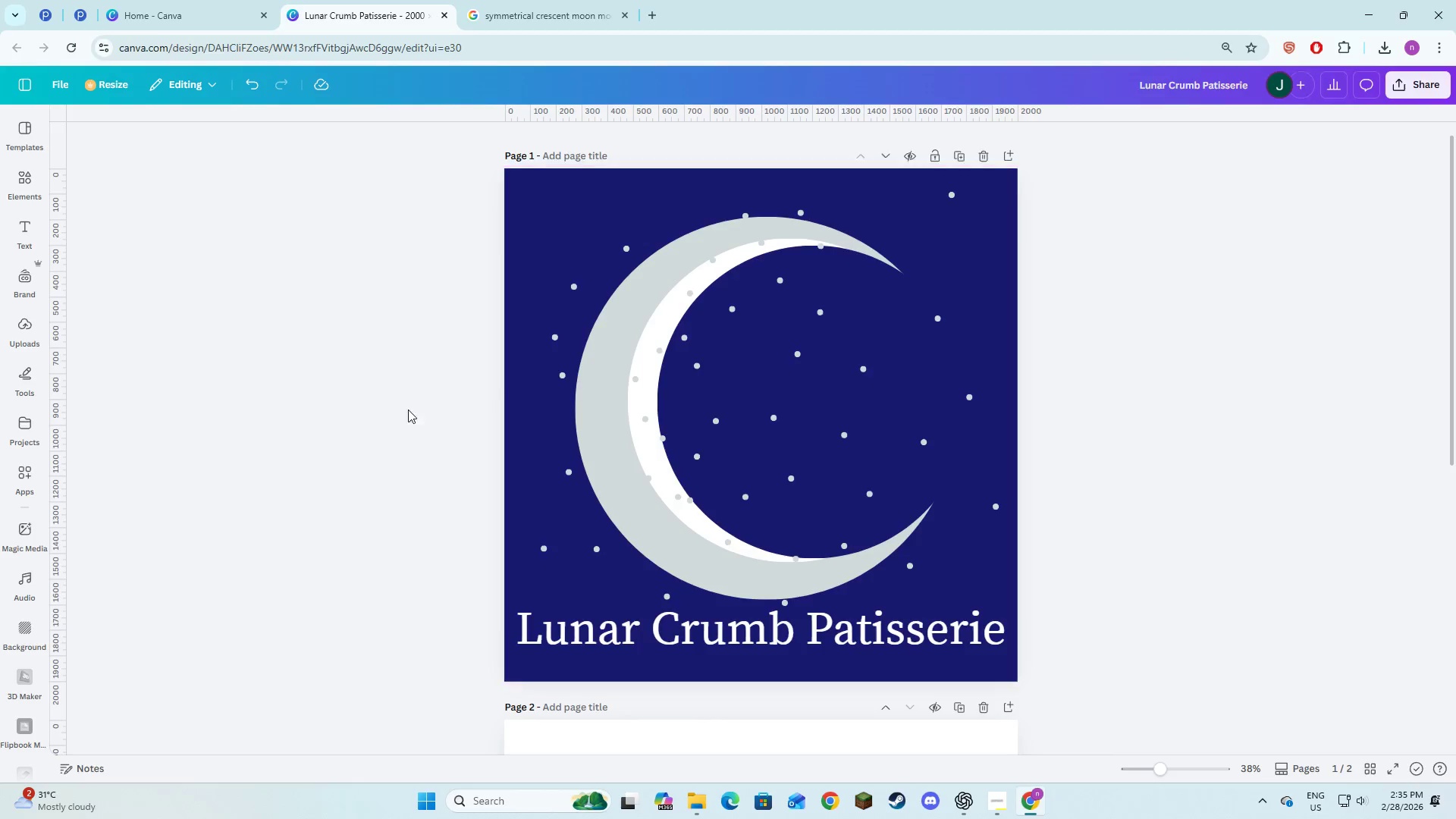 
key(Alt+Tab)
 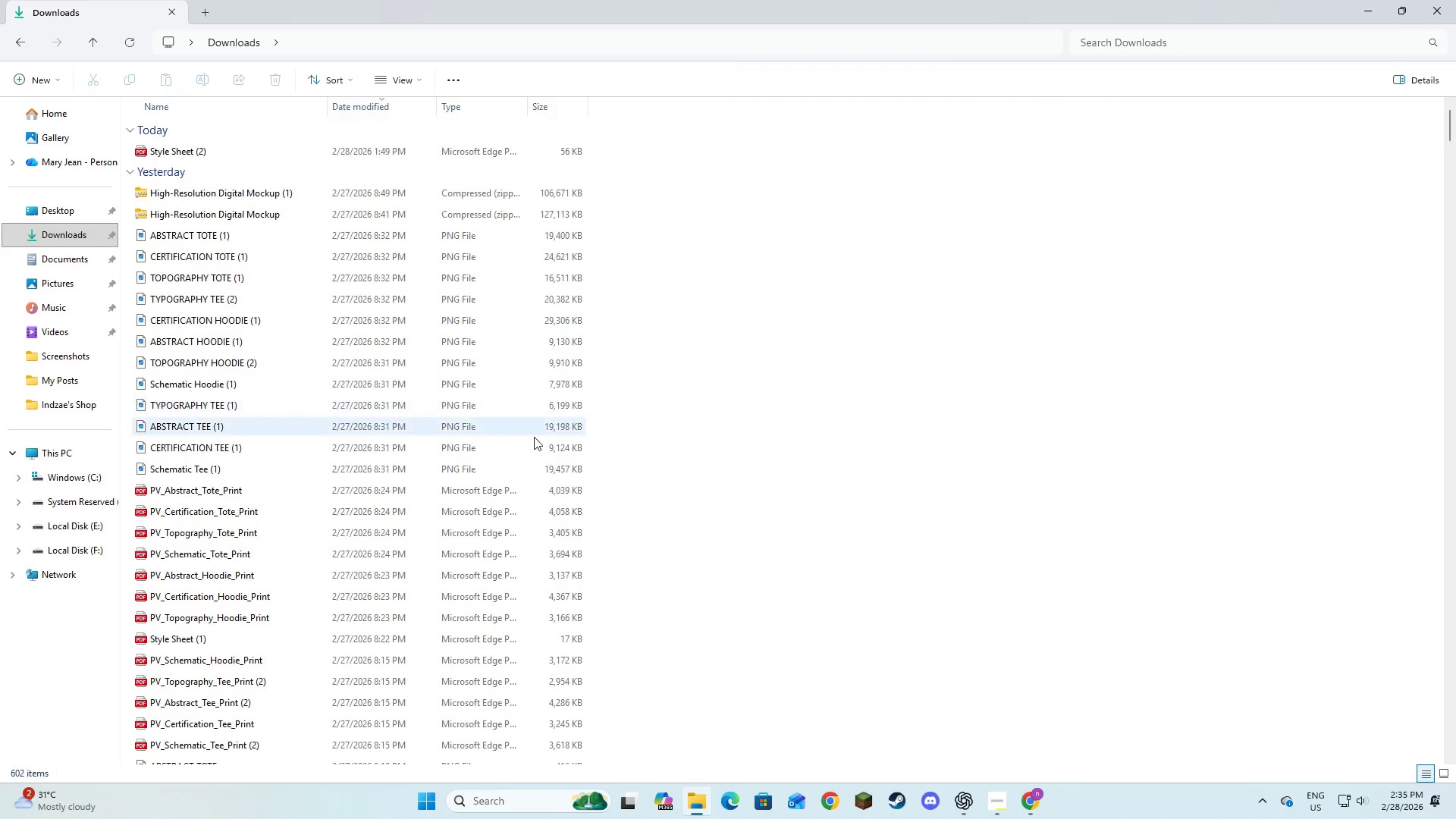 
key(Alt+Tab)
 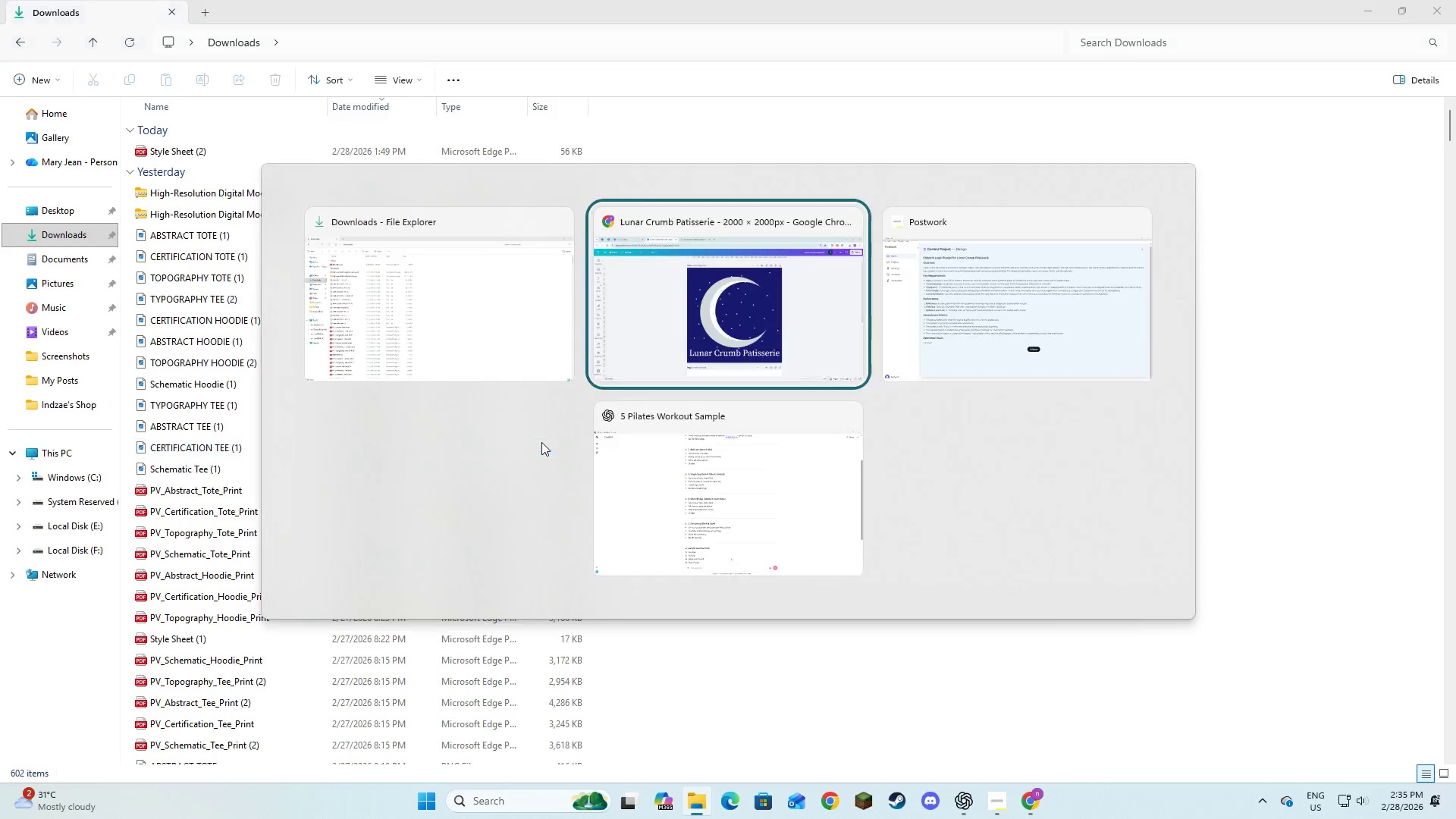 
key(Alt+Tab)